 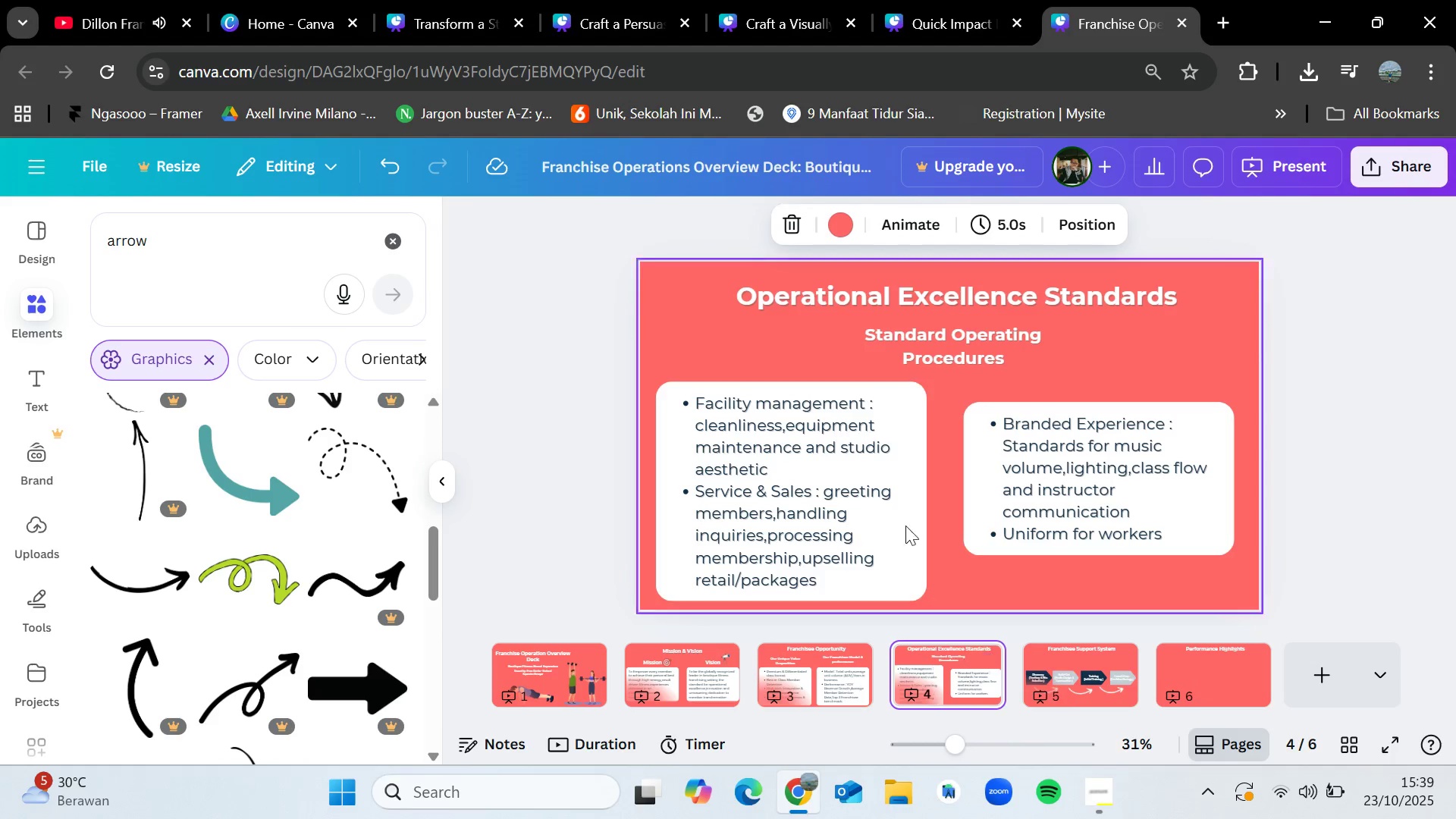 
key(Control+C)
 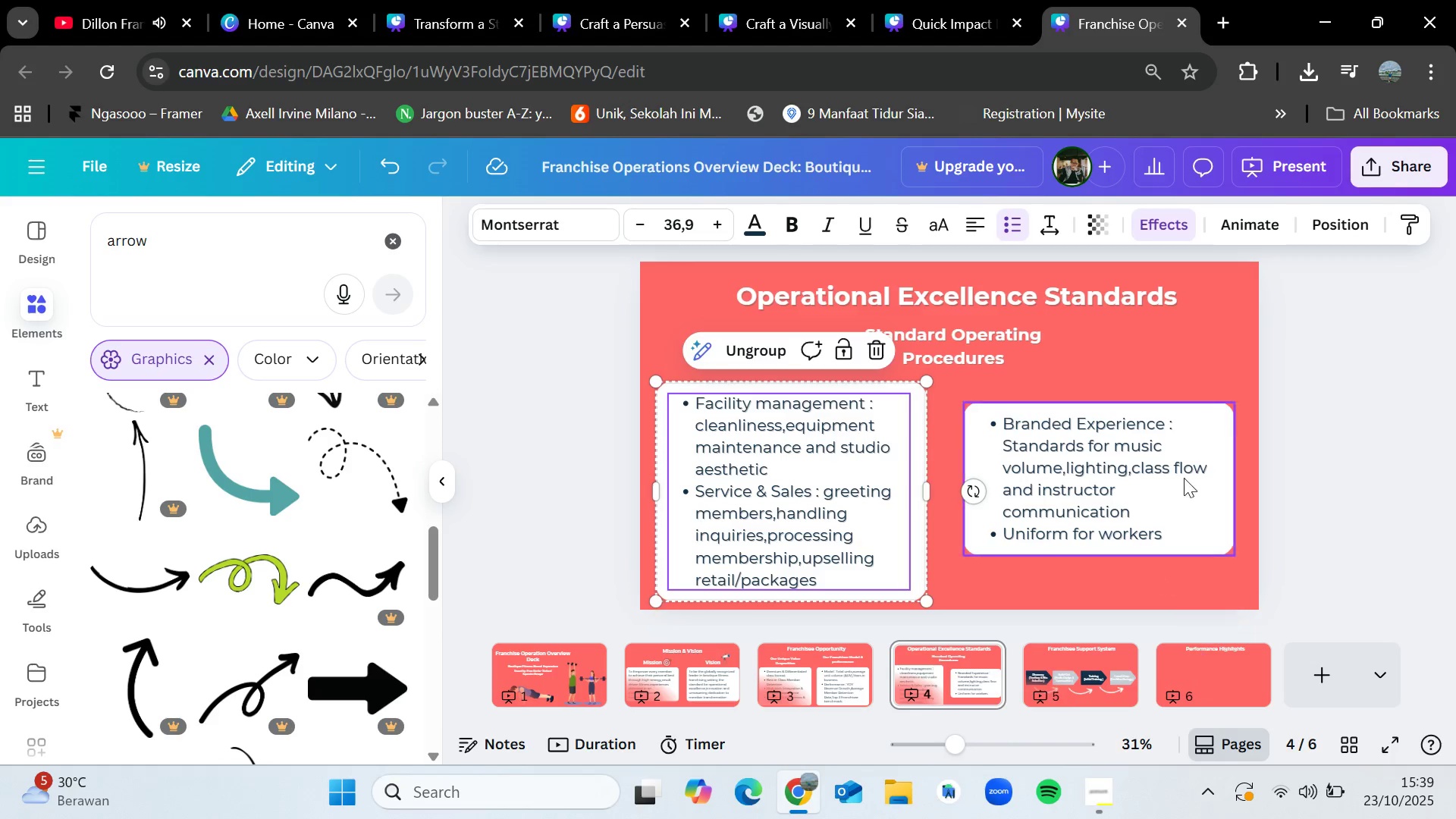 
left_click([1339, 379])
 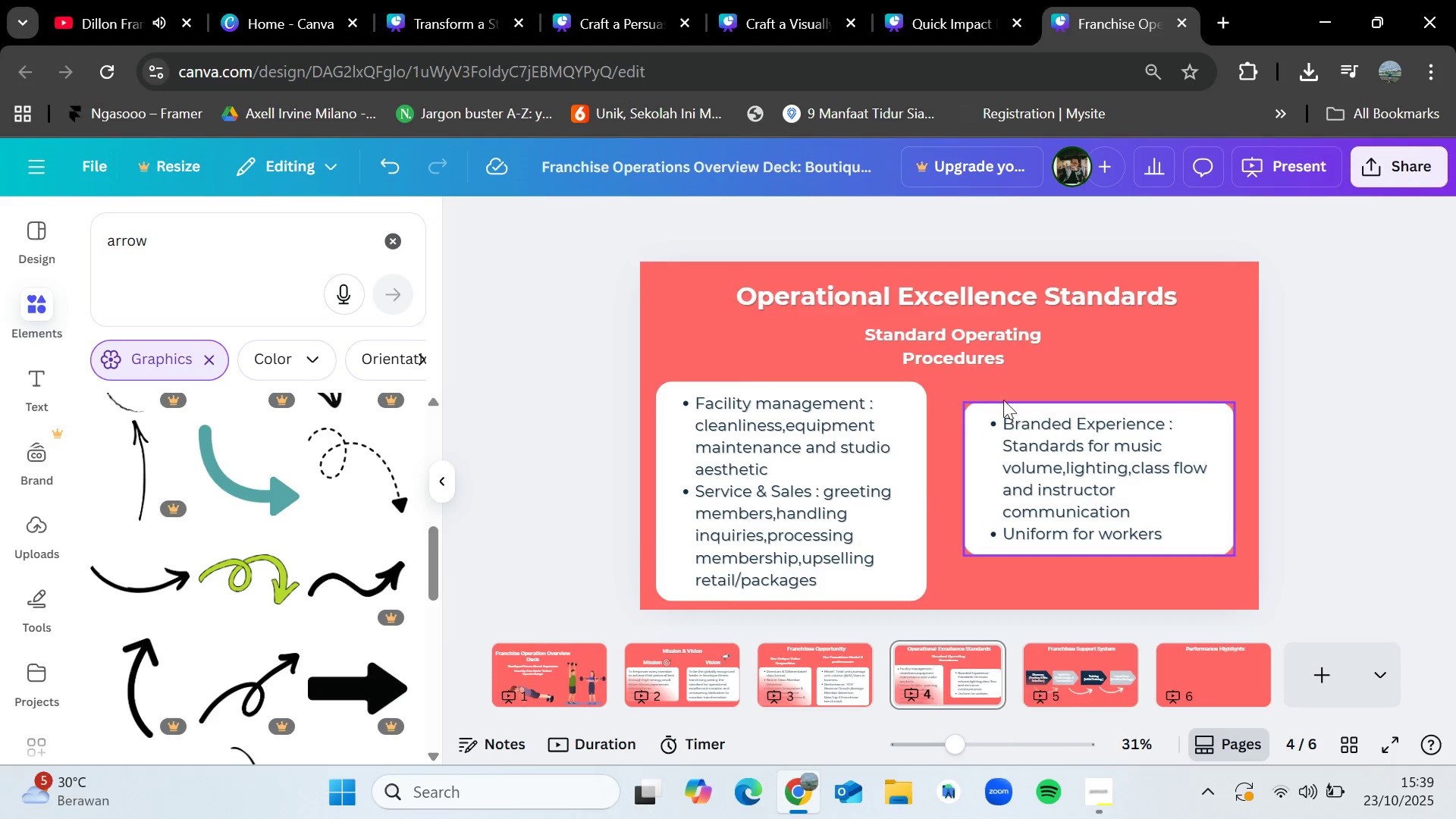 
left_click([959, 342])
 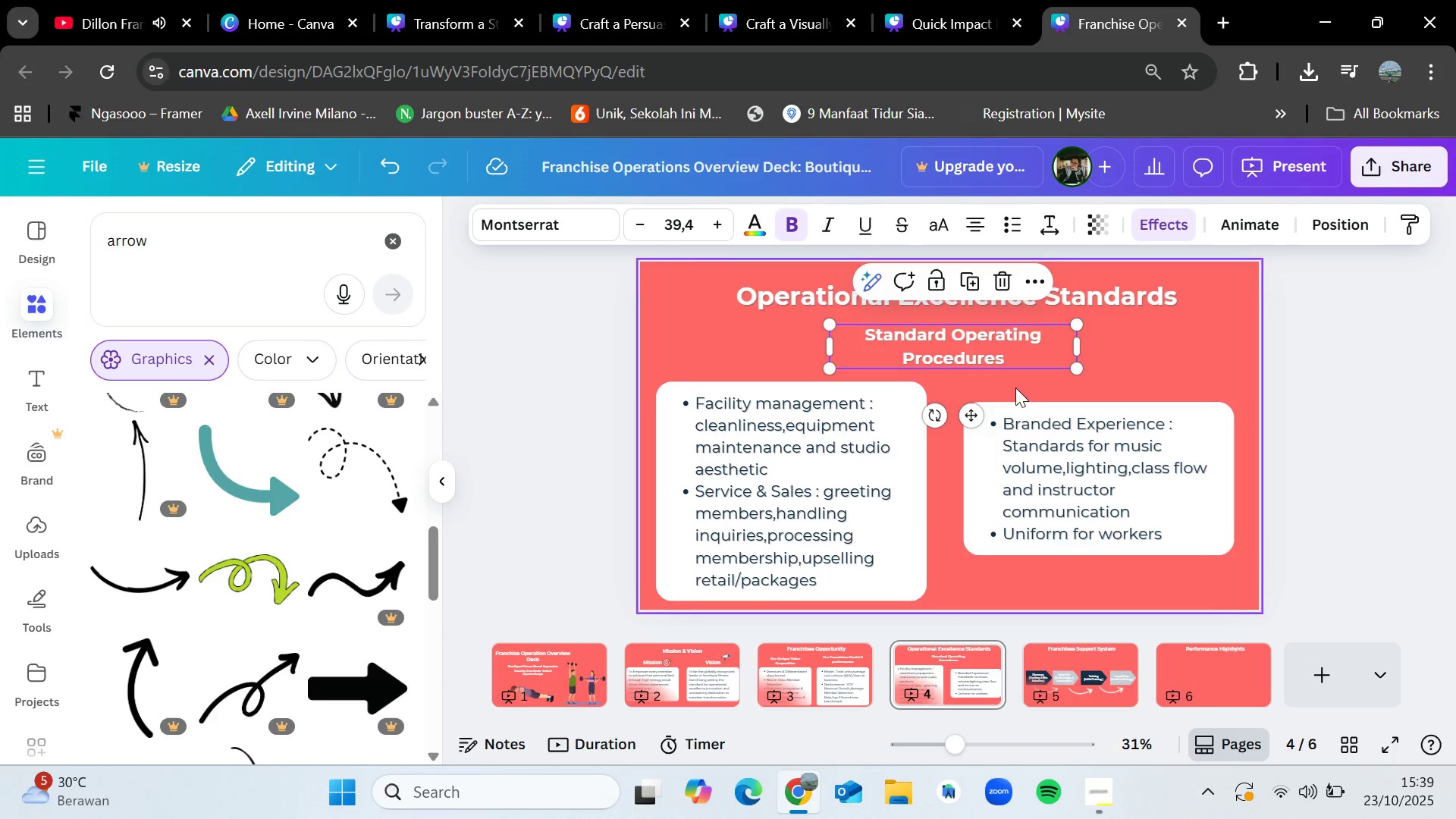 
key(Control+C)
 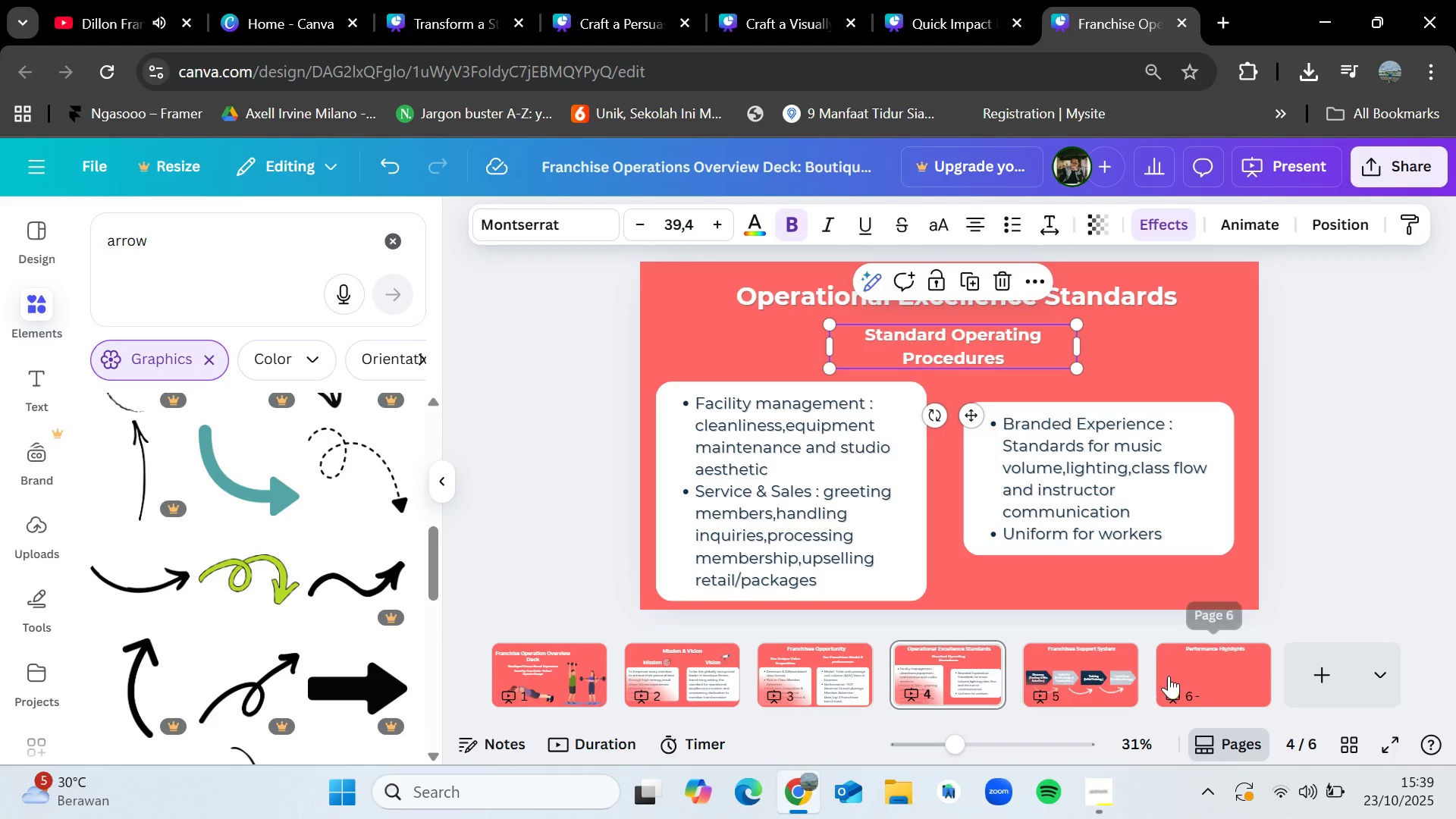 
left_click([1172, 676])
 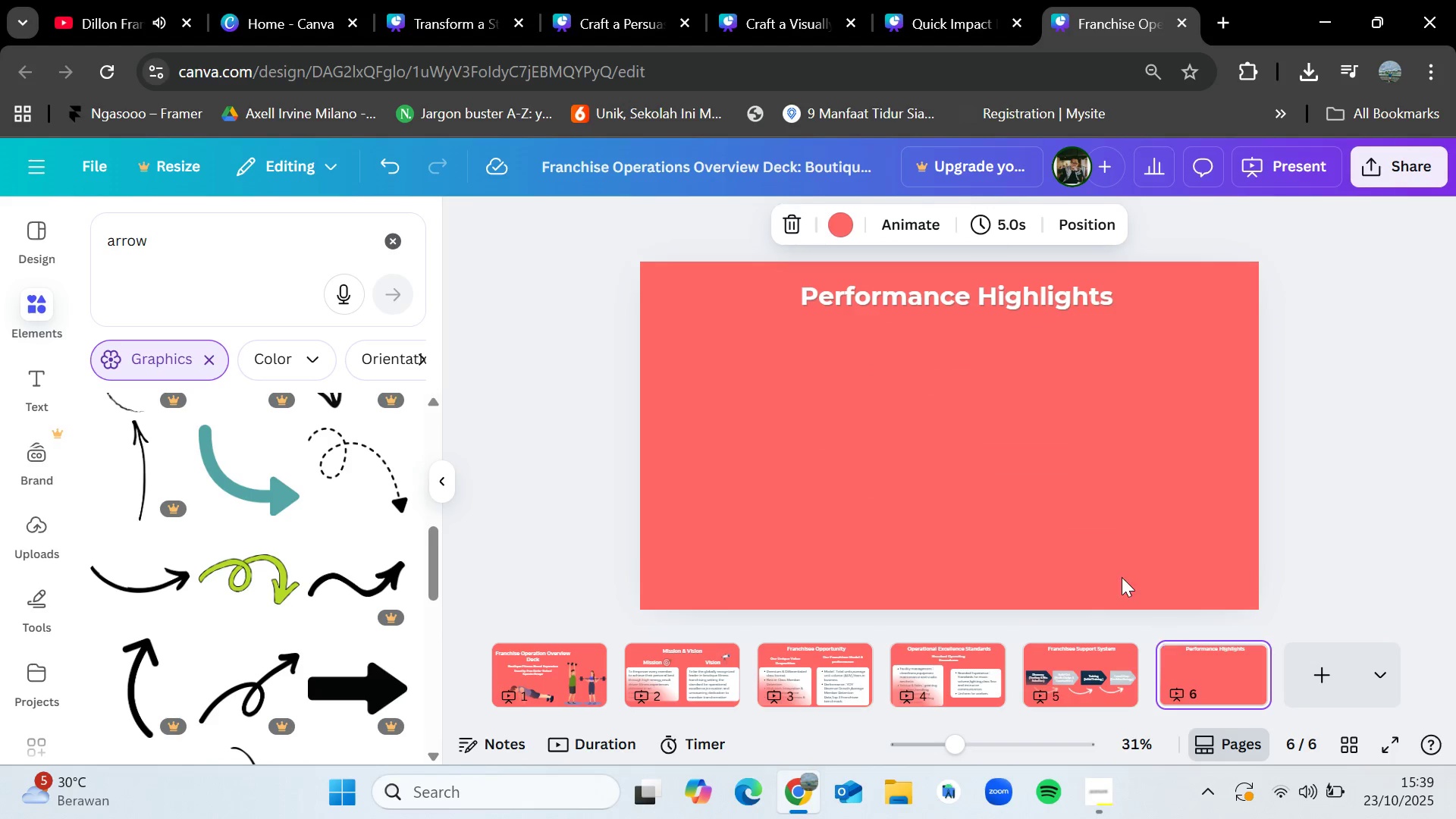 
key(Control+V)
 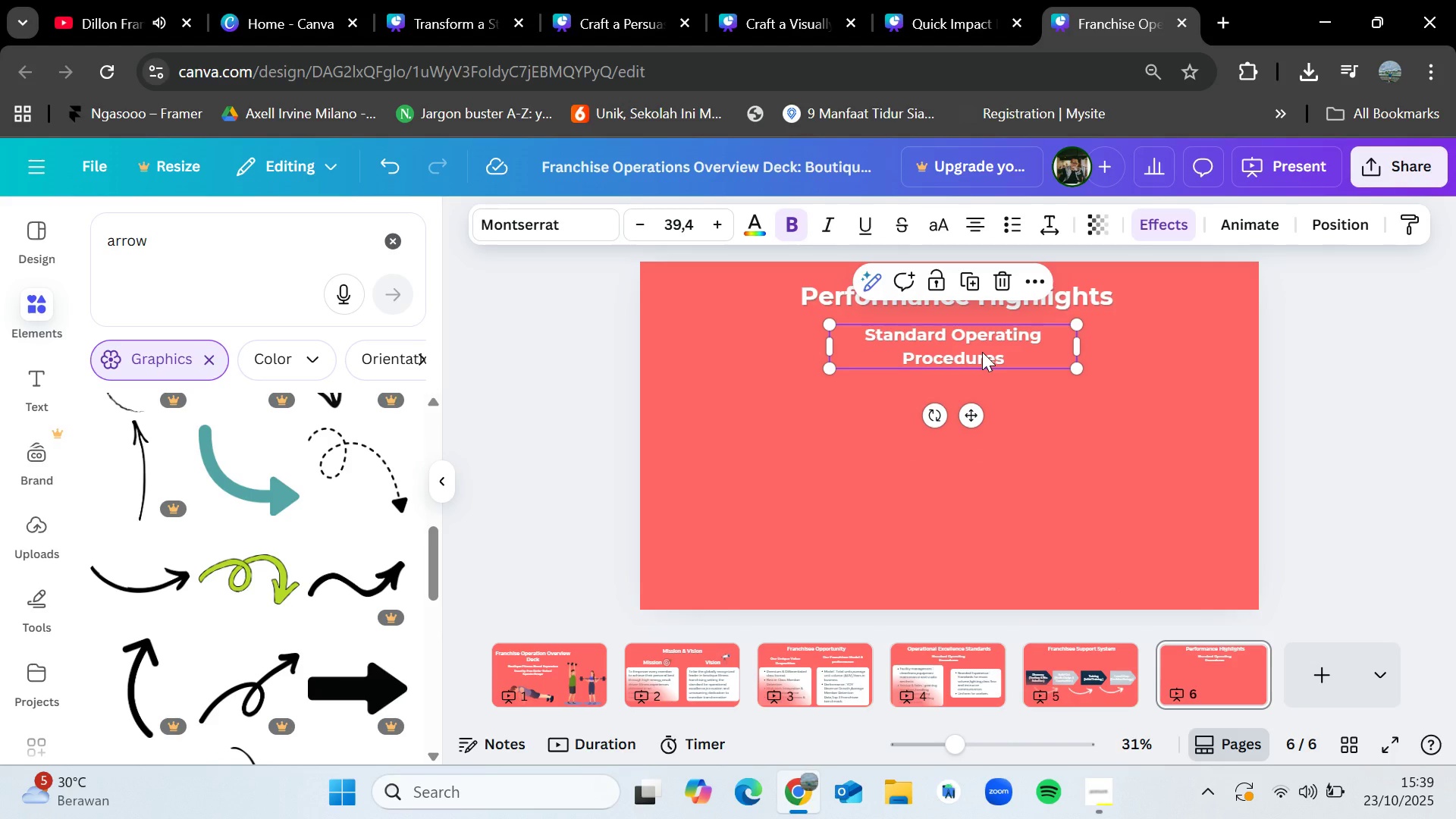 
double_click([982, 352])
 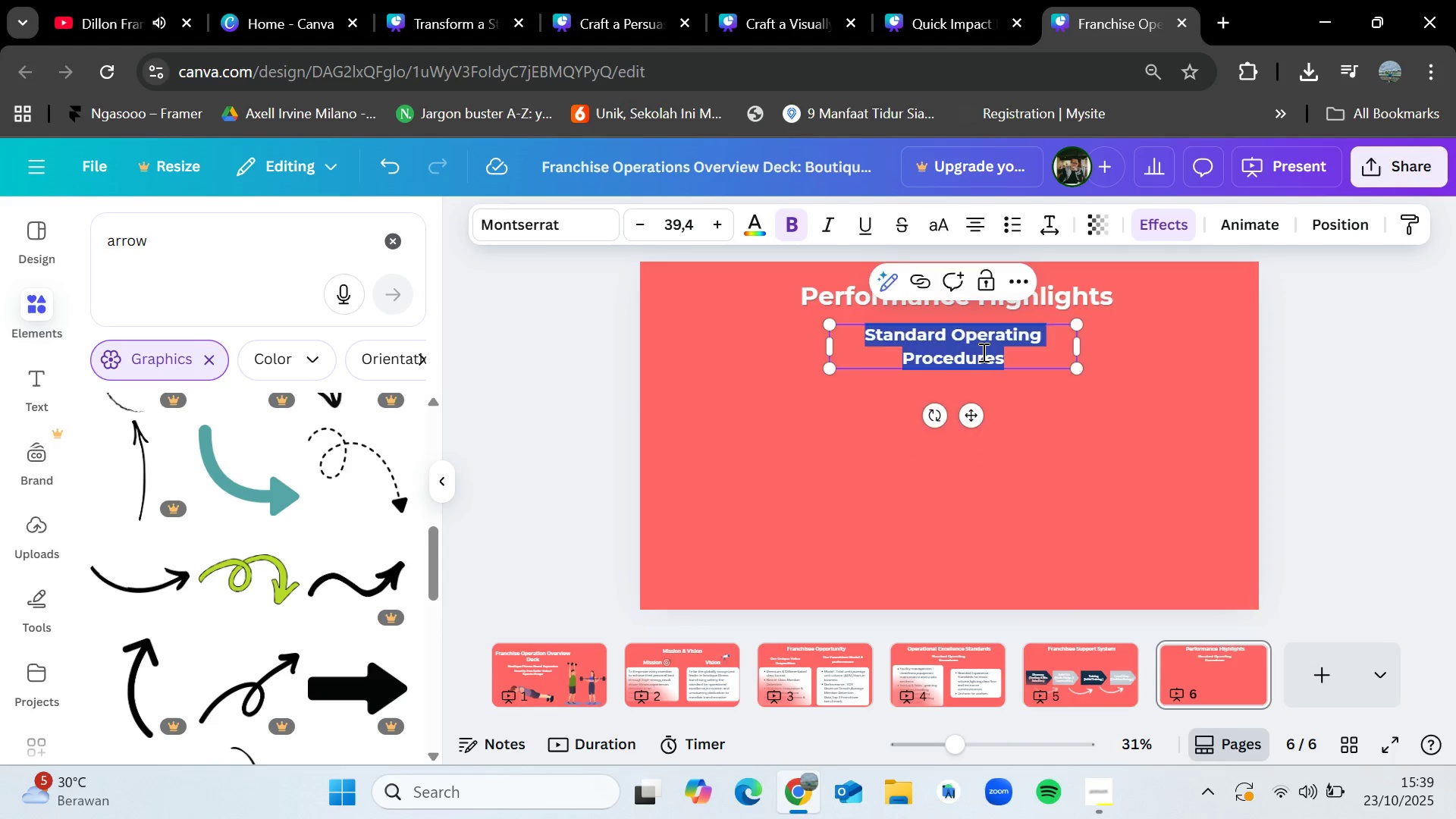 
key(Backspace)
type(Our Key Pero)
key(Backspace)
type(foem)
key(Backspace)
key(Backspace)
key(Backspace)
type(r)
key(Backspace)
key(Backspace)
type(formance Indivat)
key(Backspace)
key(Backspace)
type(ca)
key(Backspace)
key(Backspace)
key(Backspace)
type(cators)
key(Backspace)
type( (KPI ))
 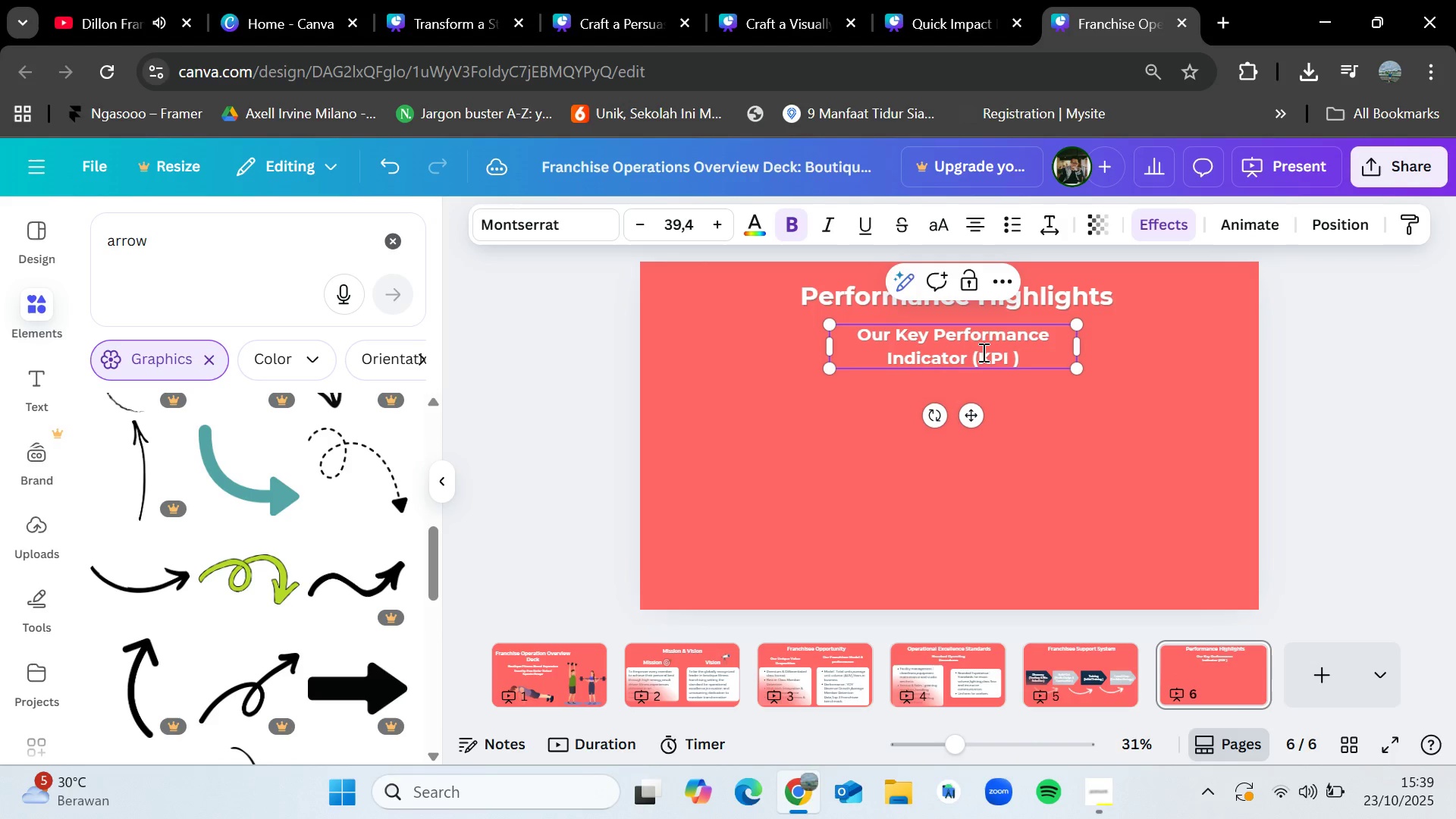 